 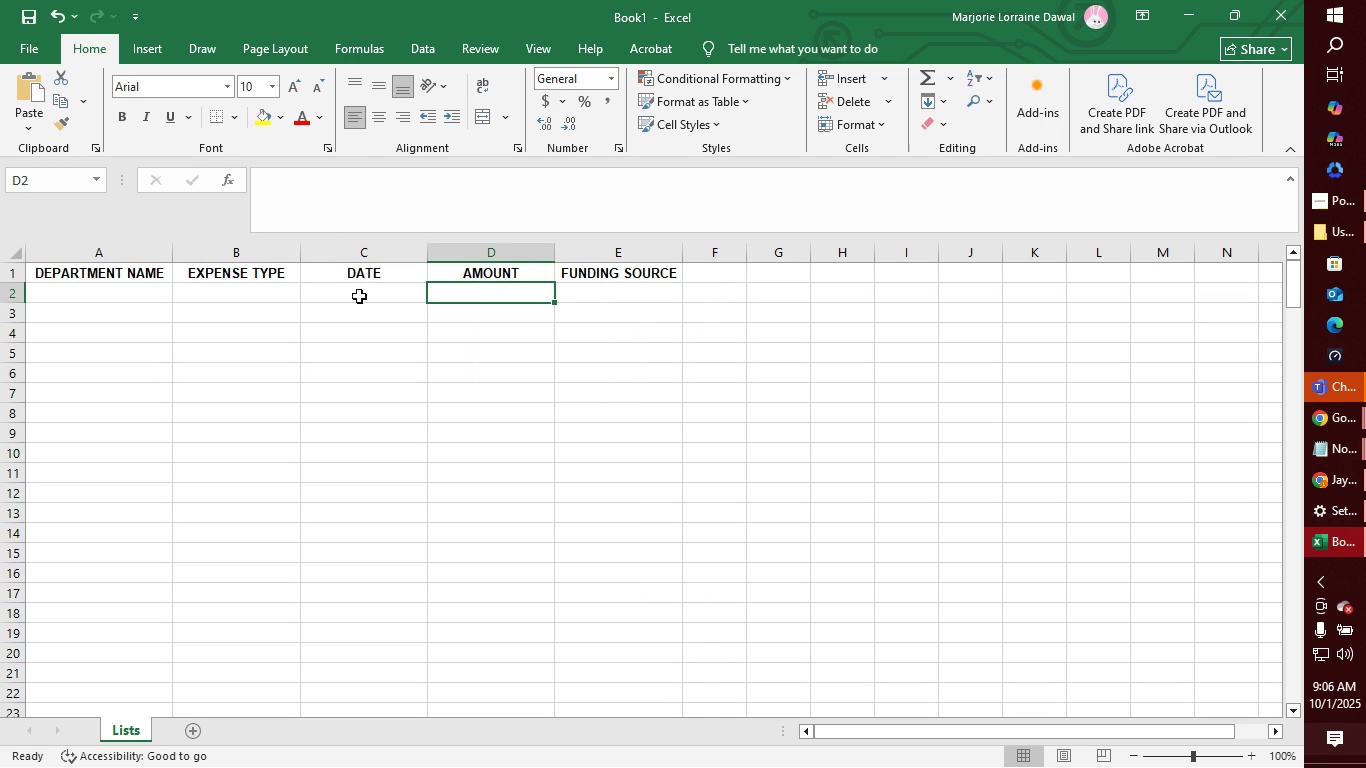 
left_click([506, 250])
 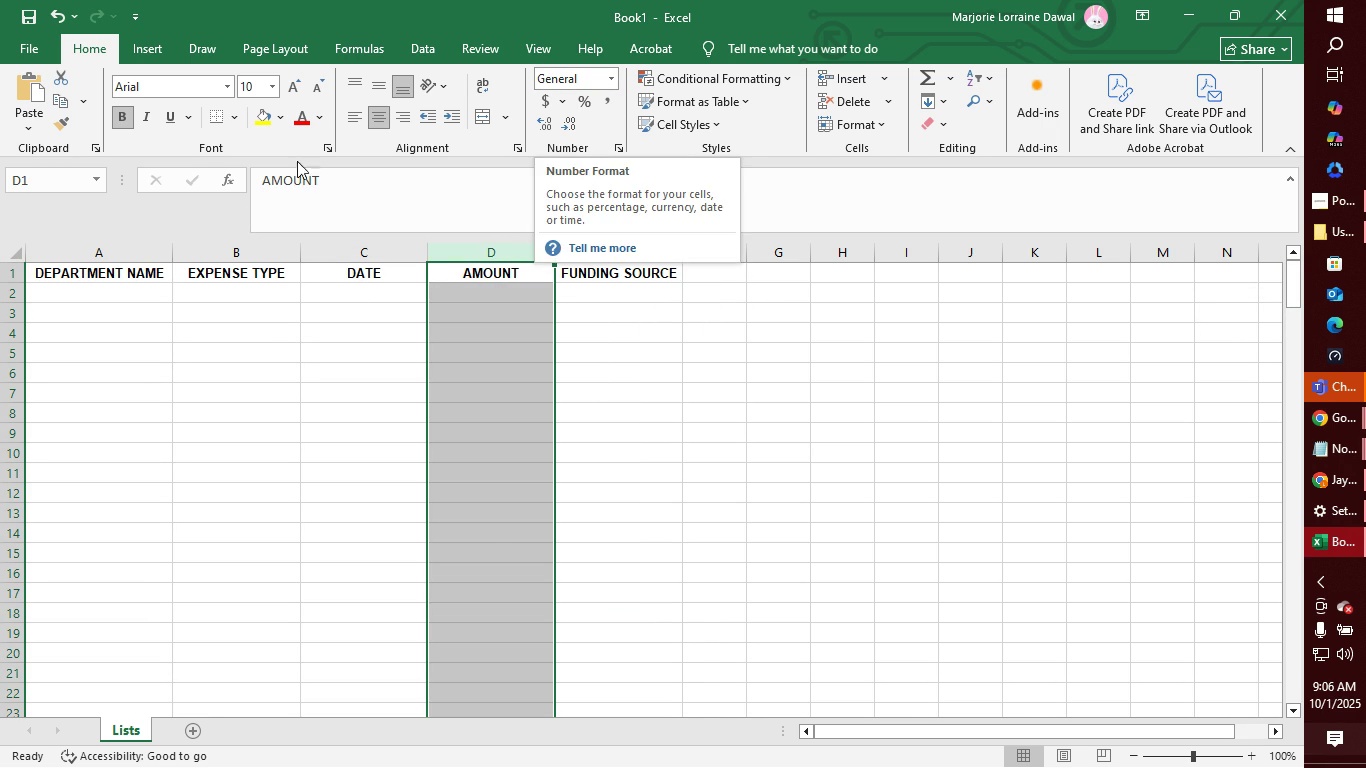 
right_click([490, 280])
 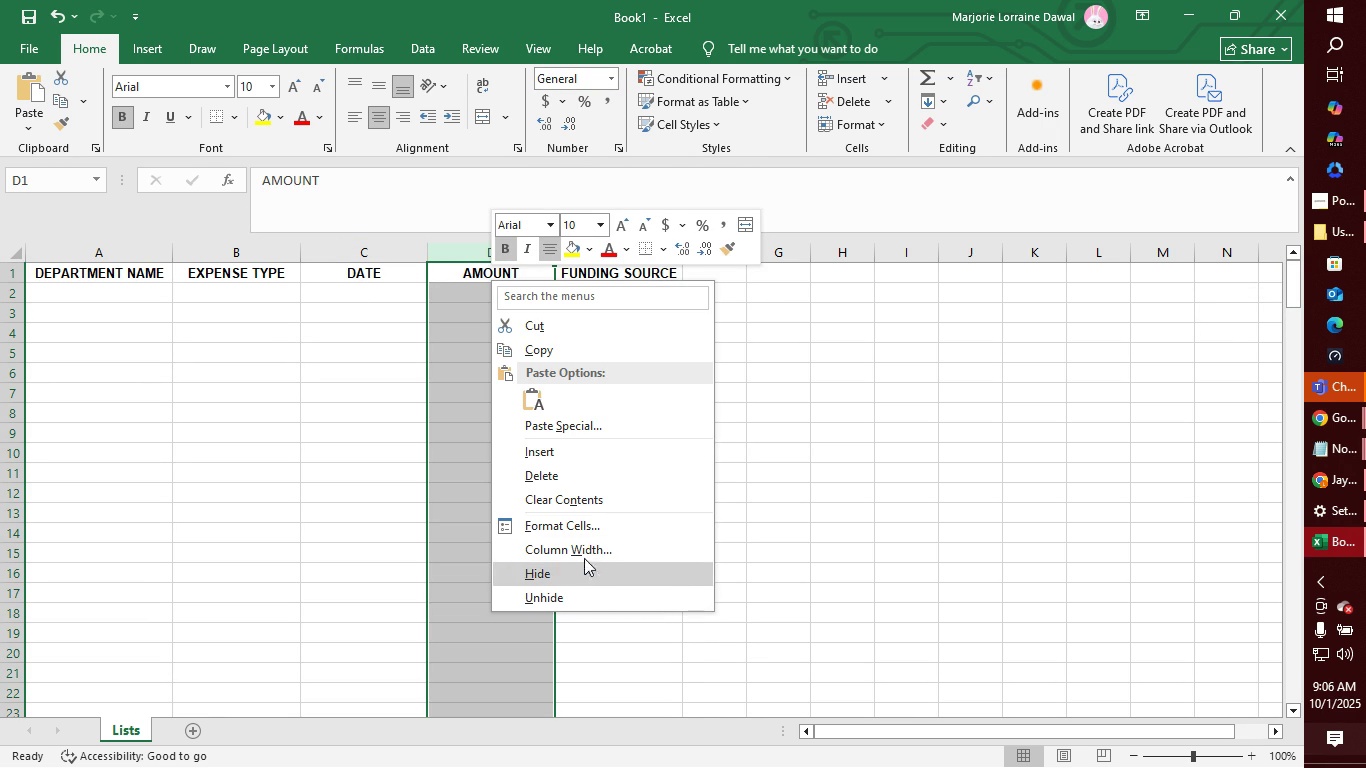 
left_click([593, 532])
 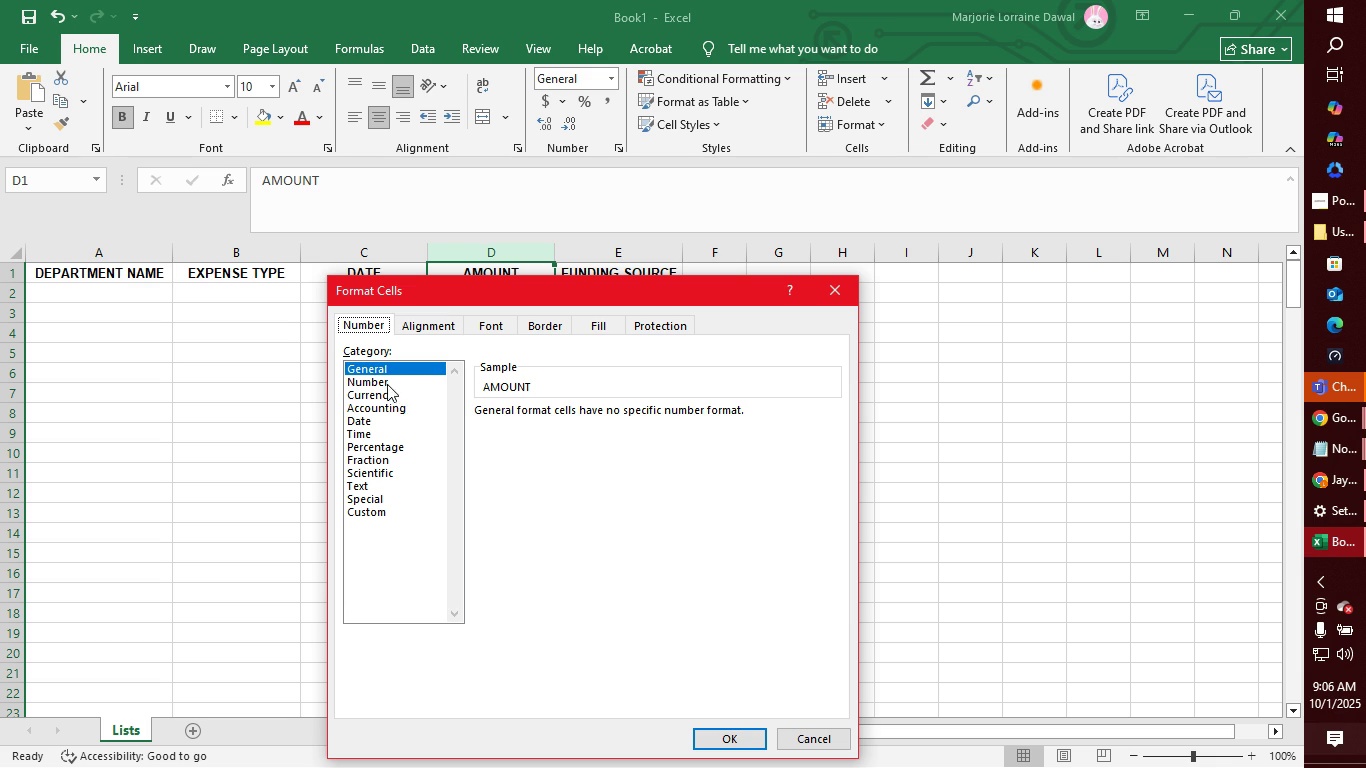 
left_click([383, 391])
 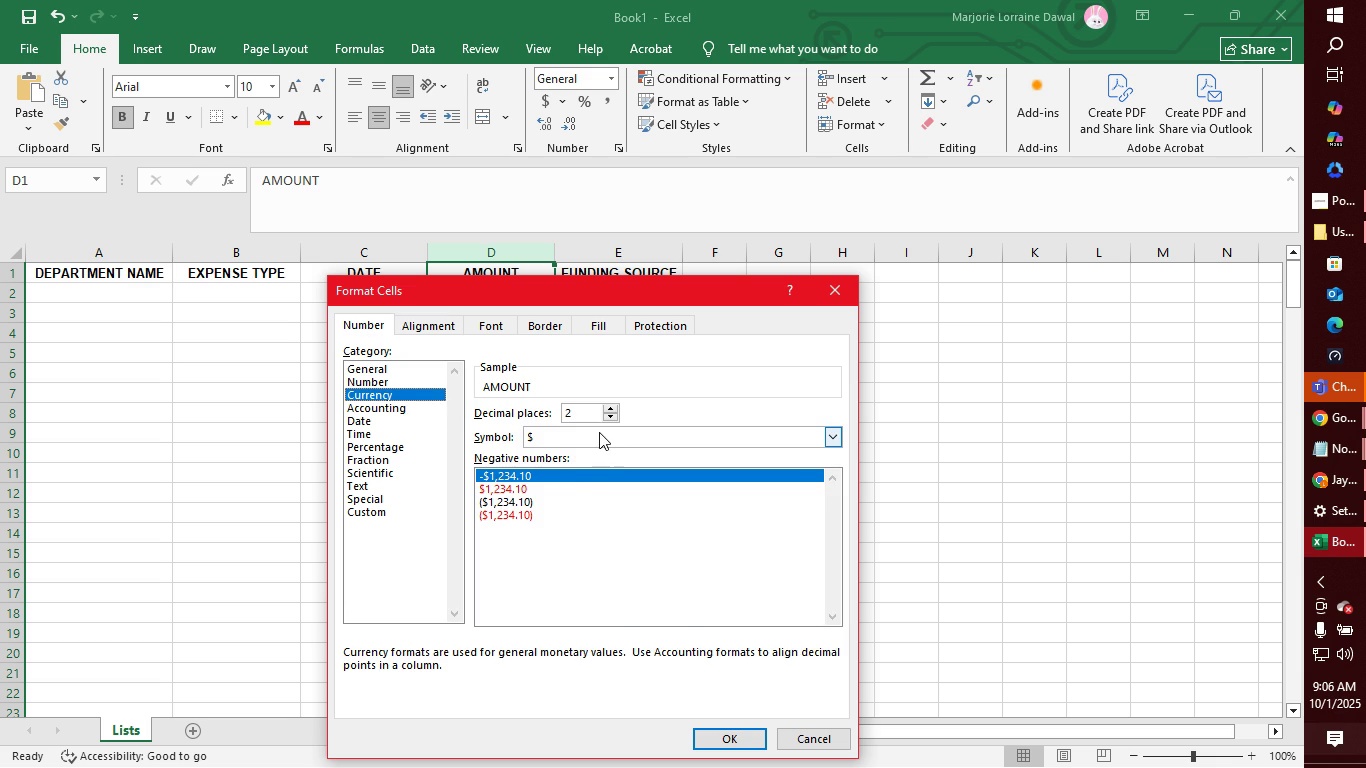 
left_click([599, 432])
 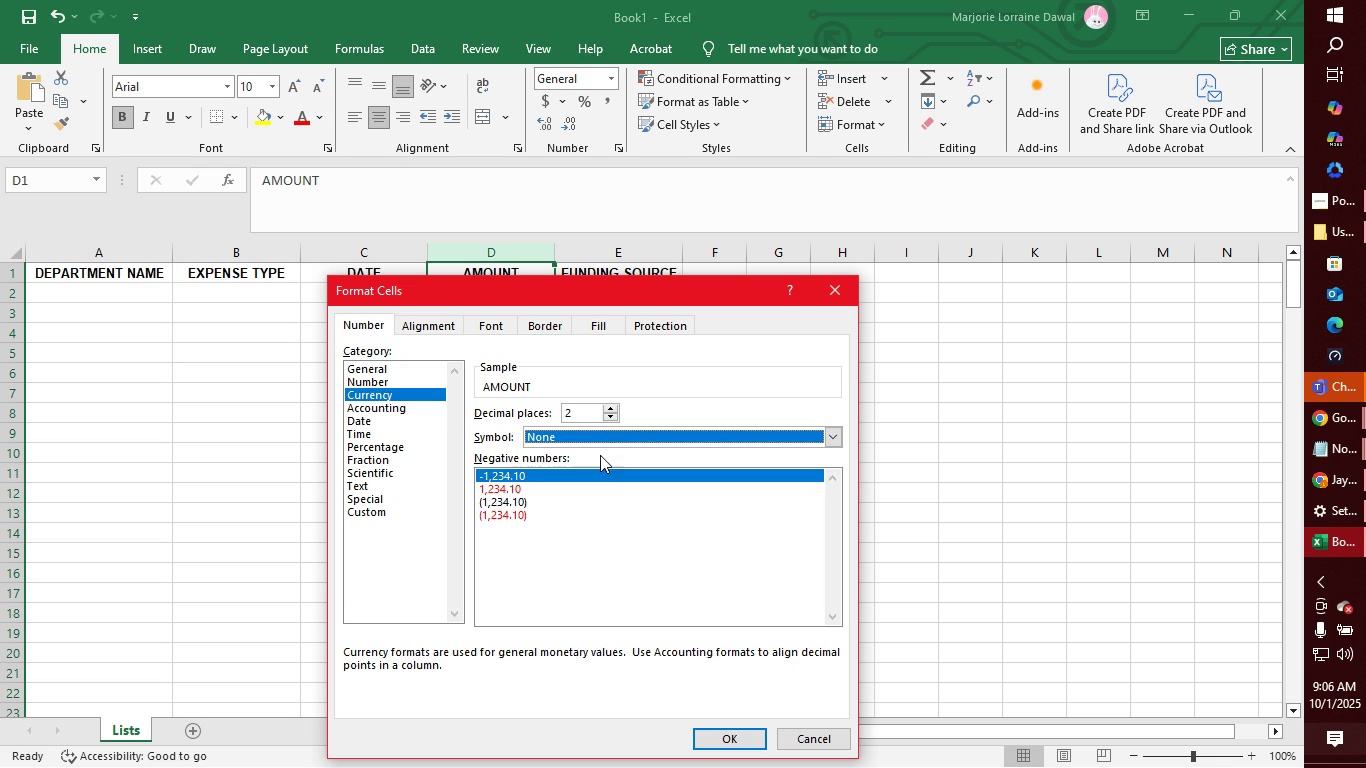 
left_click([600, 455])
 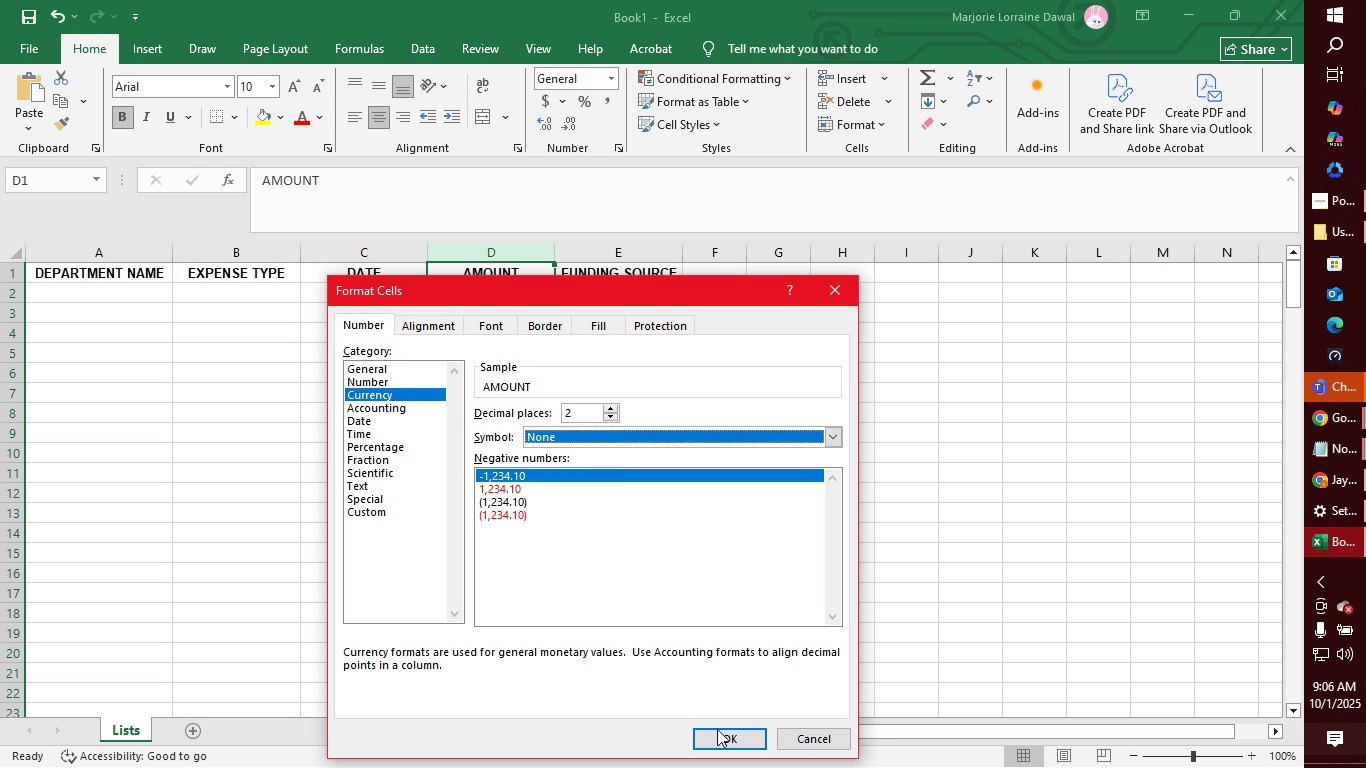 
left_click([725, 733])
 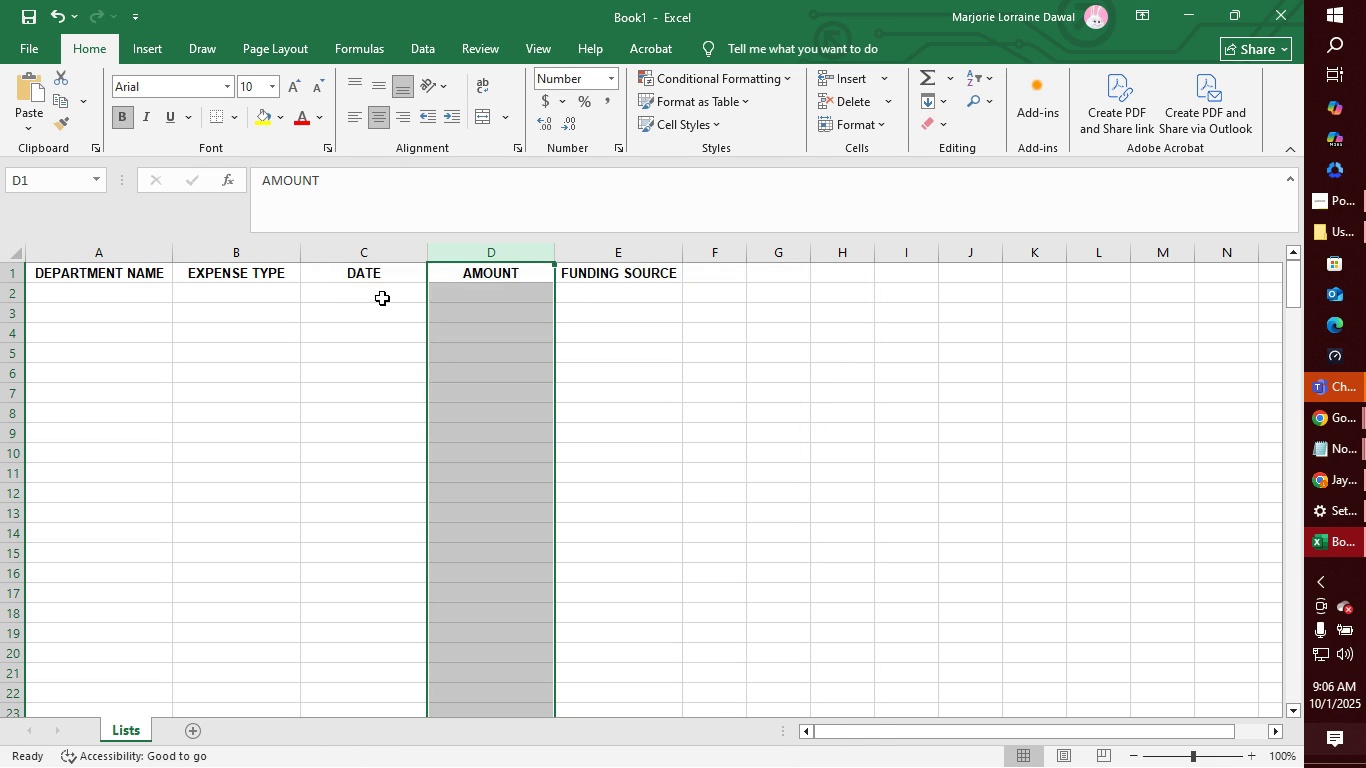 
left_click([381, 296])
 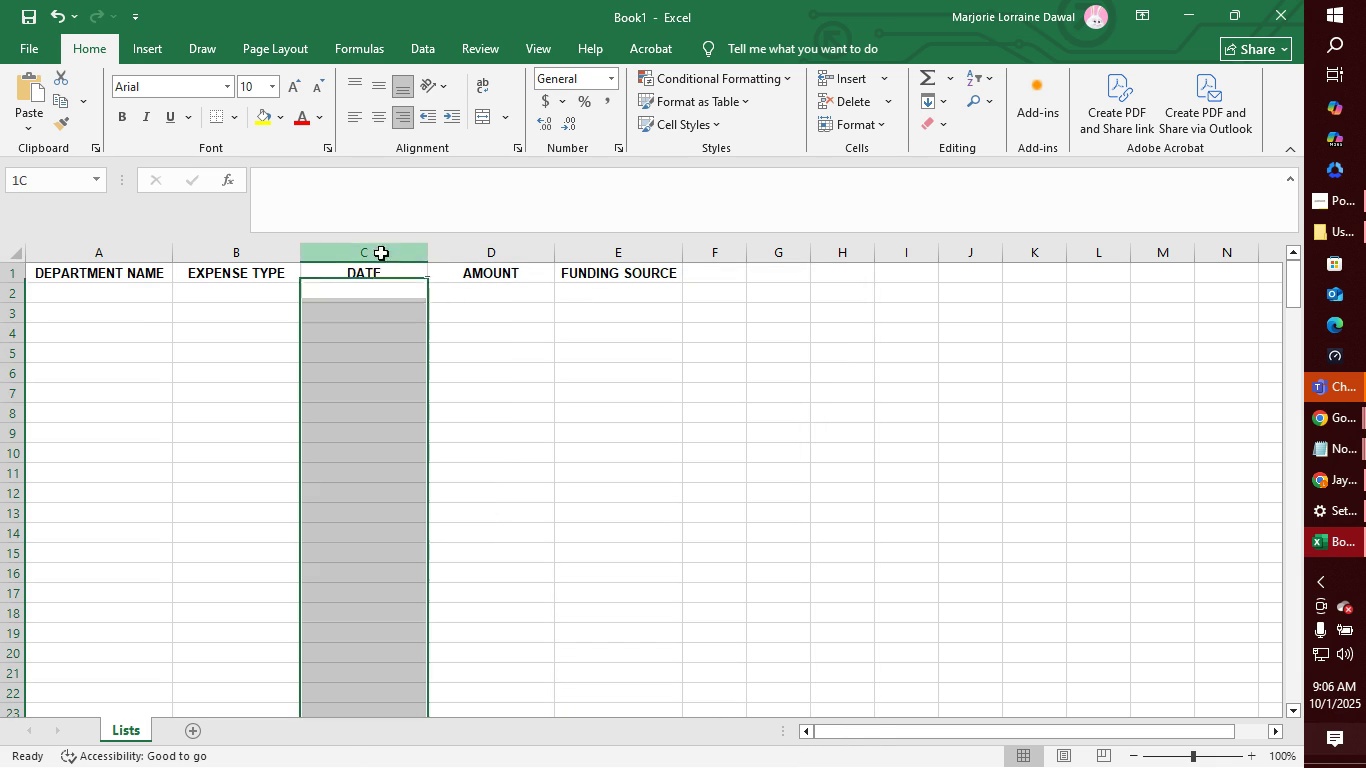 
left_click([381, 253])
 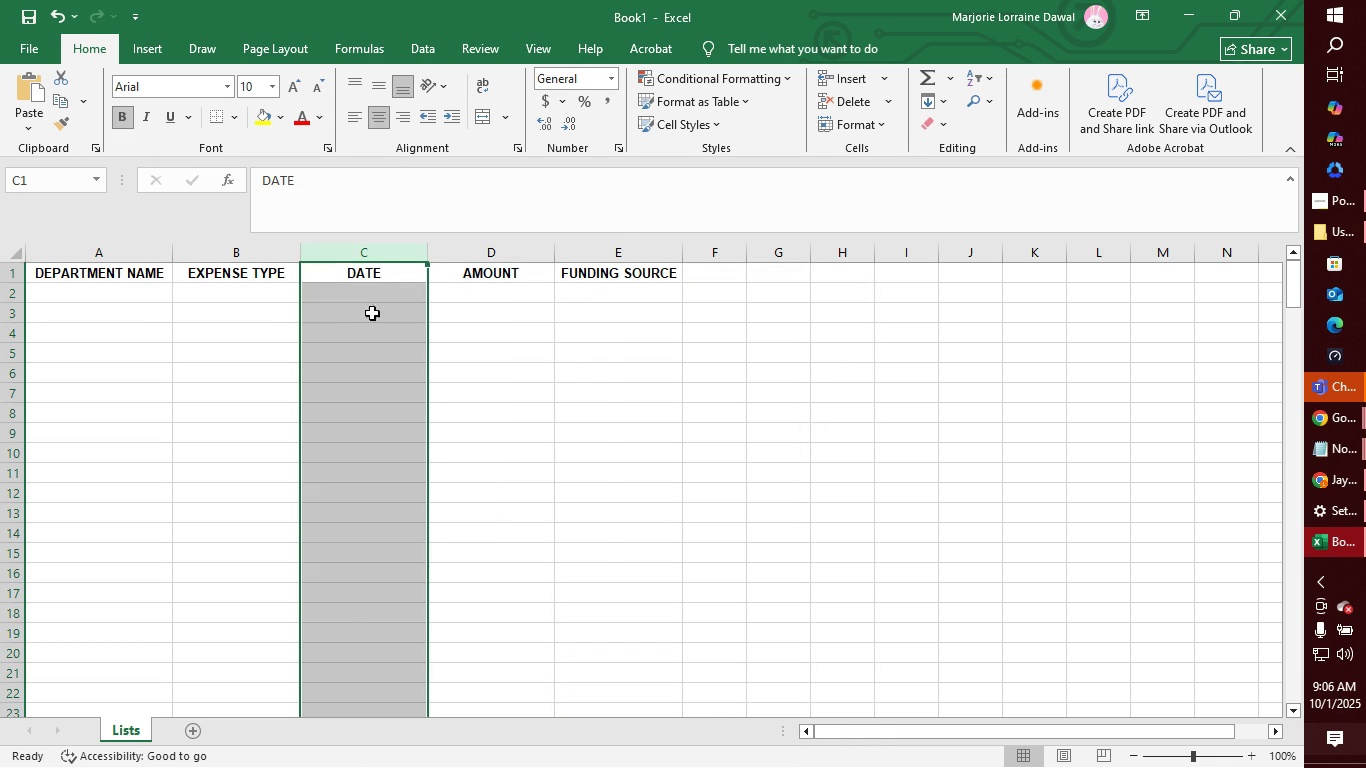 
right_click([380, 272])
 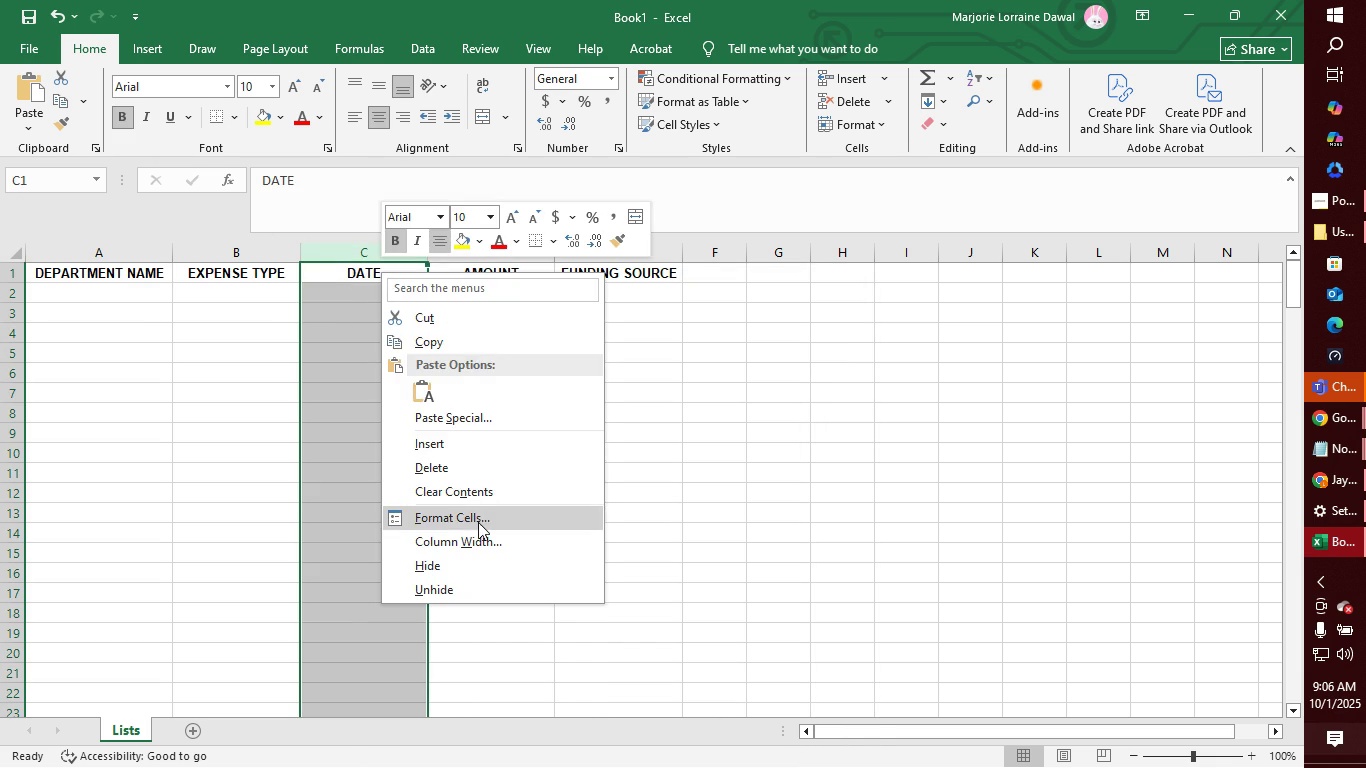 
left_click([478, 522])
 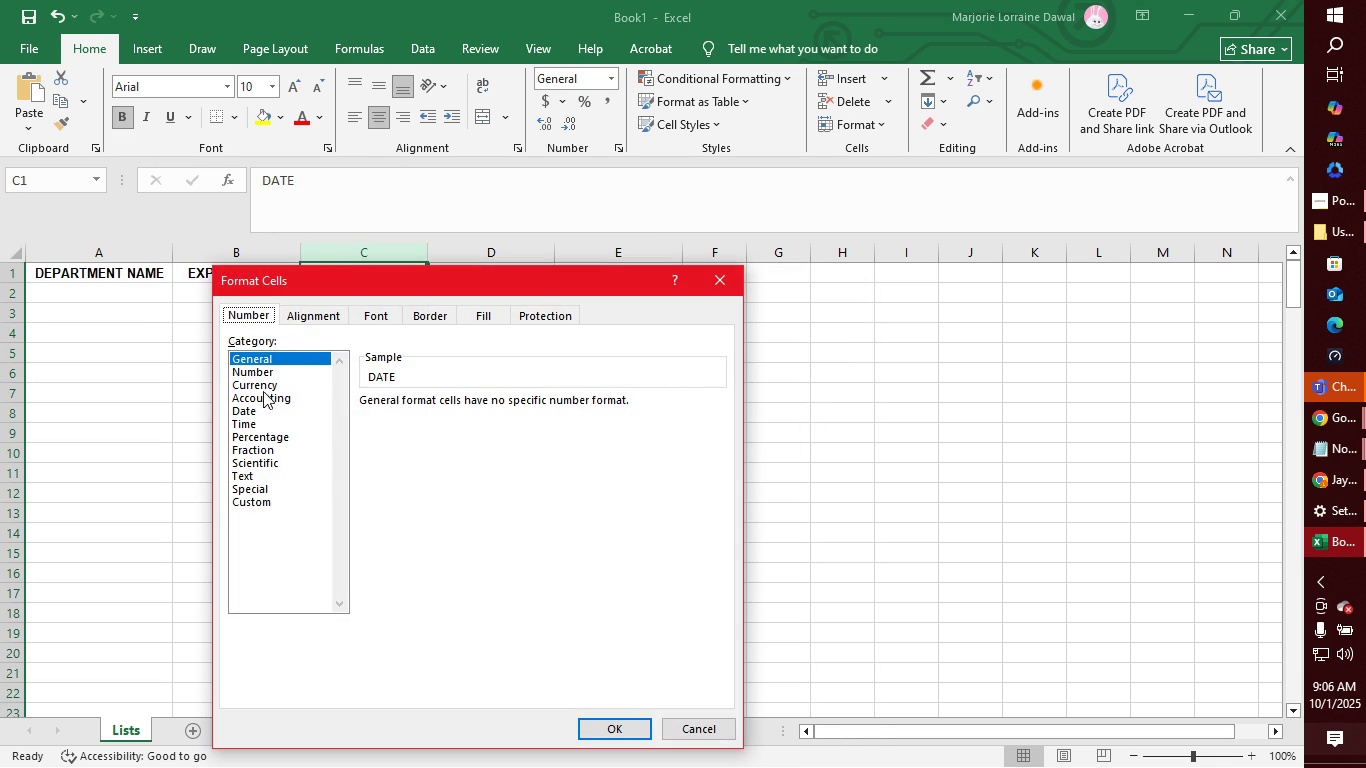 
left_click([249, 413])
 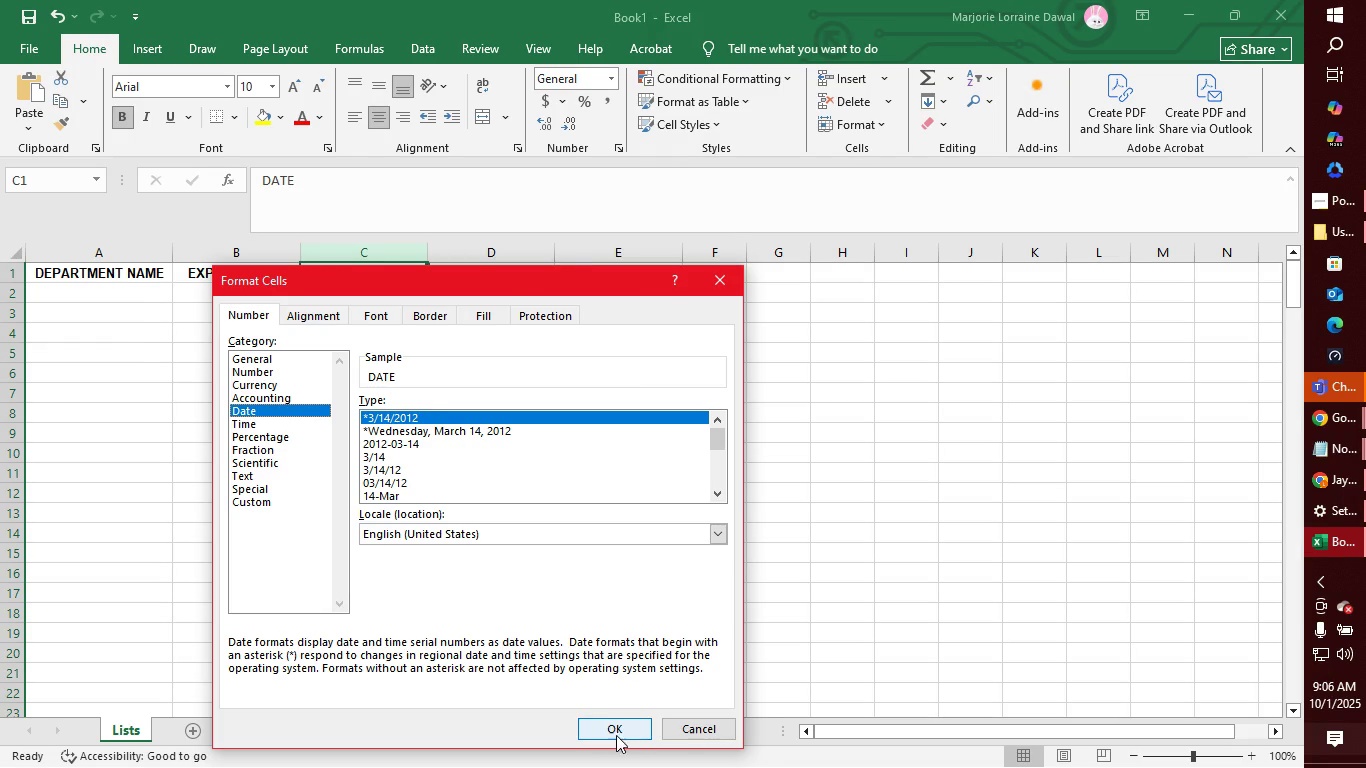 
left_click([620, 727])
 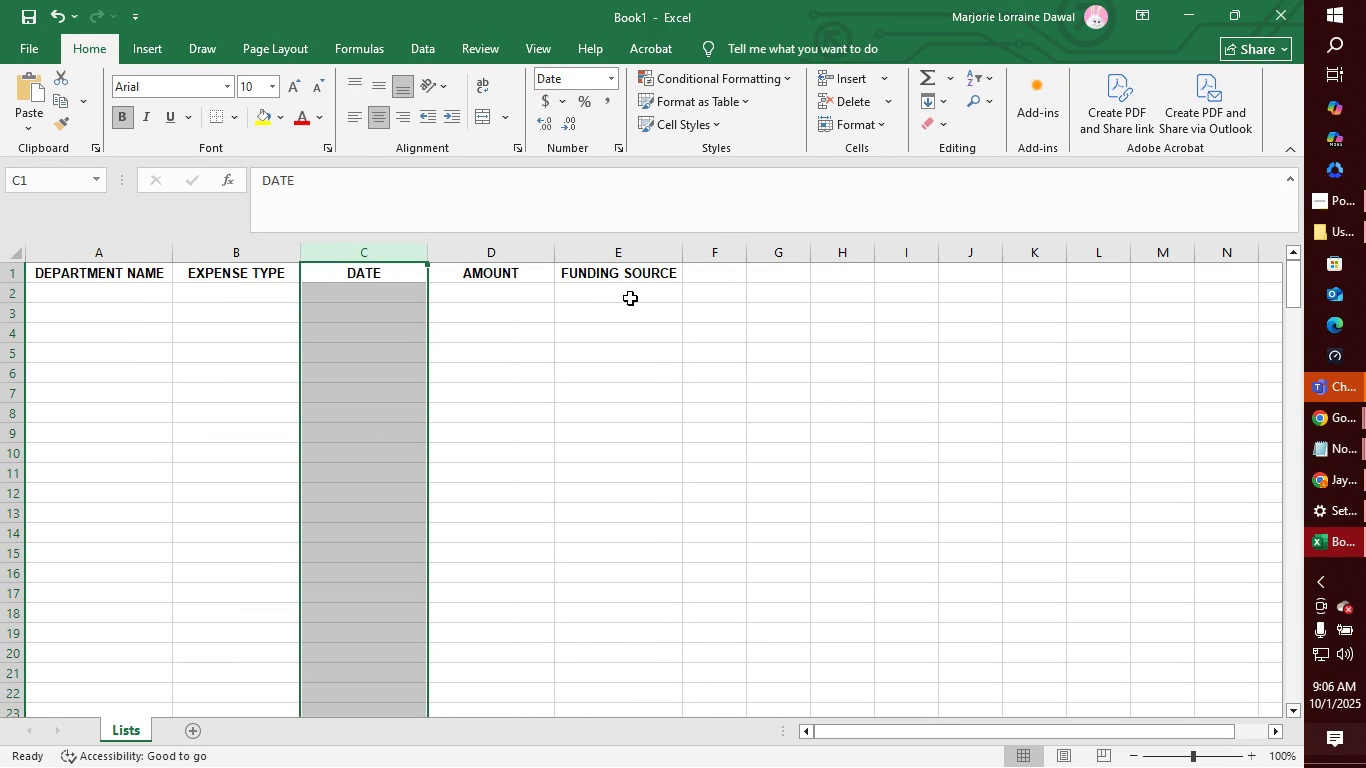 
left_click([630, 298])
 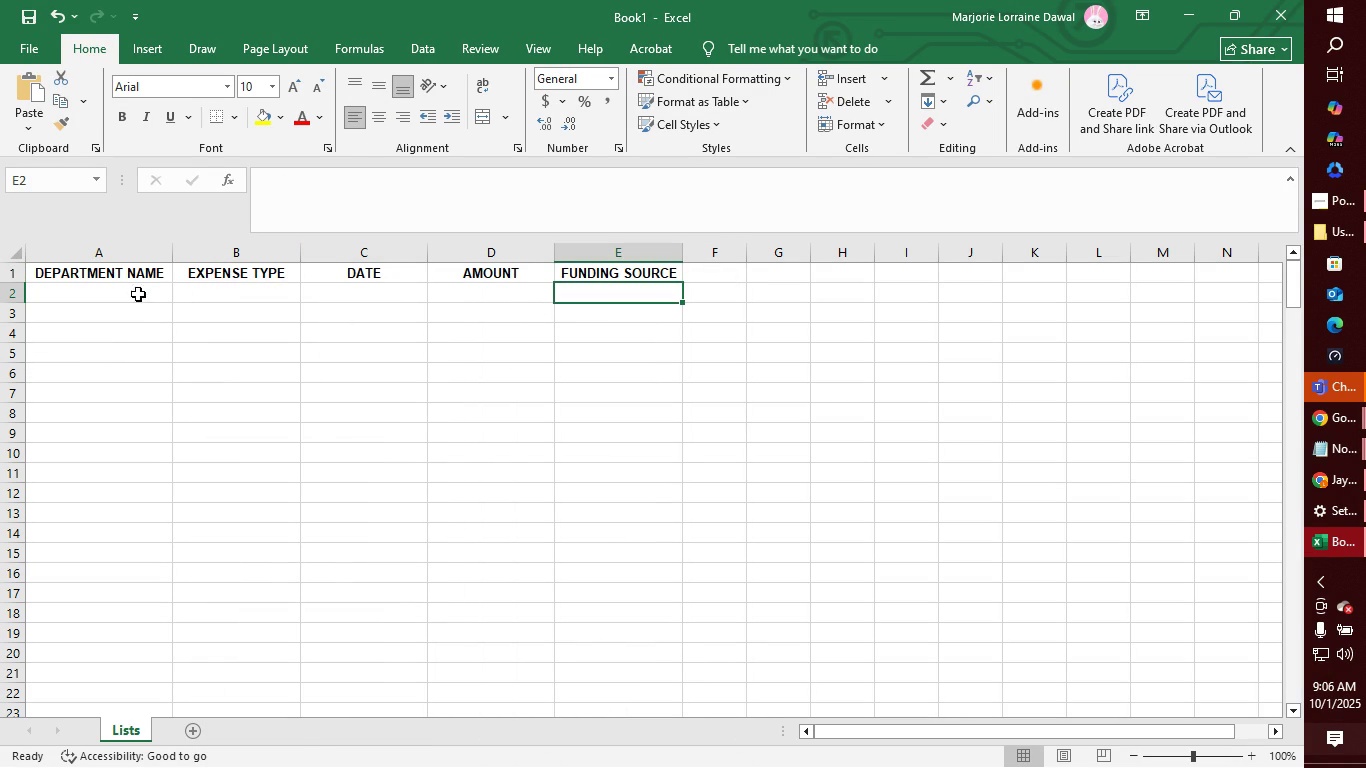 
left_click([106, 288])
 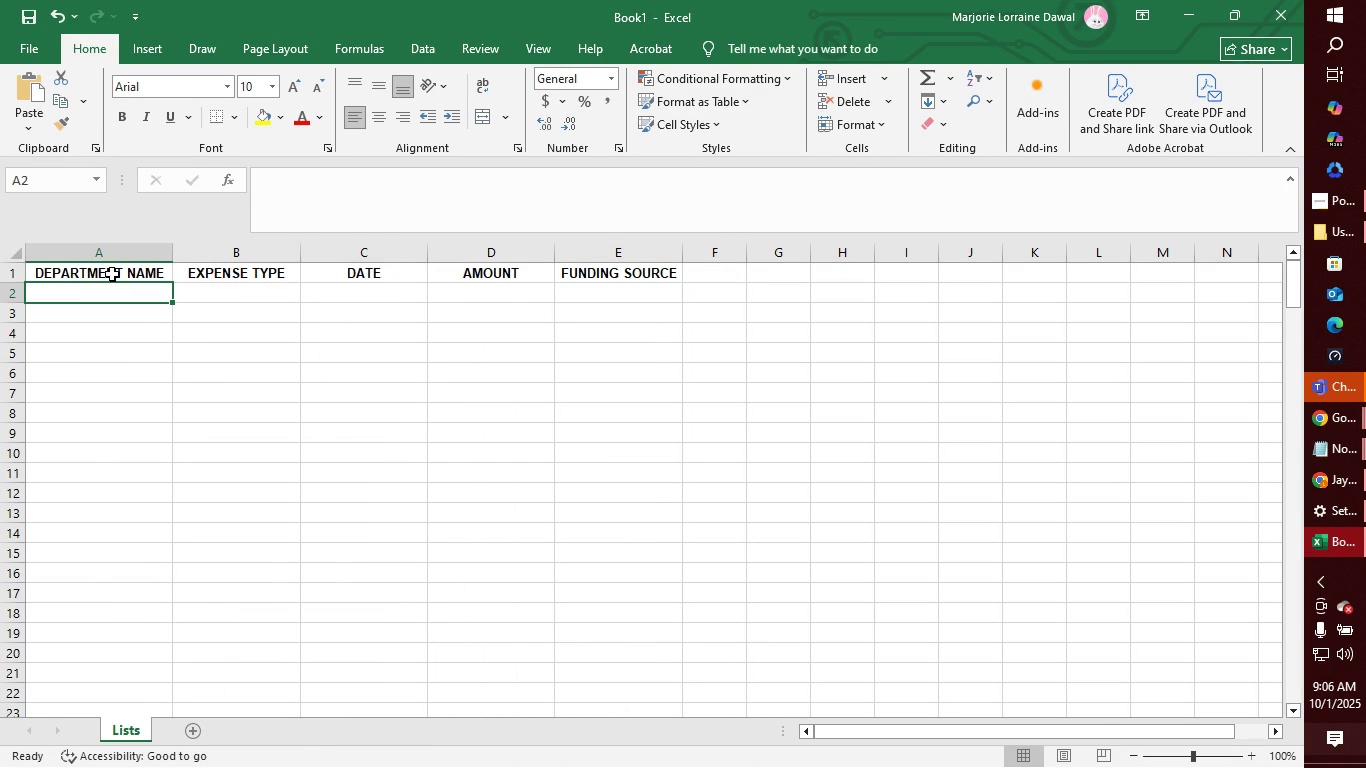 
right_click([112, 274])
 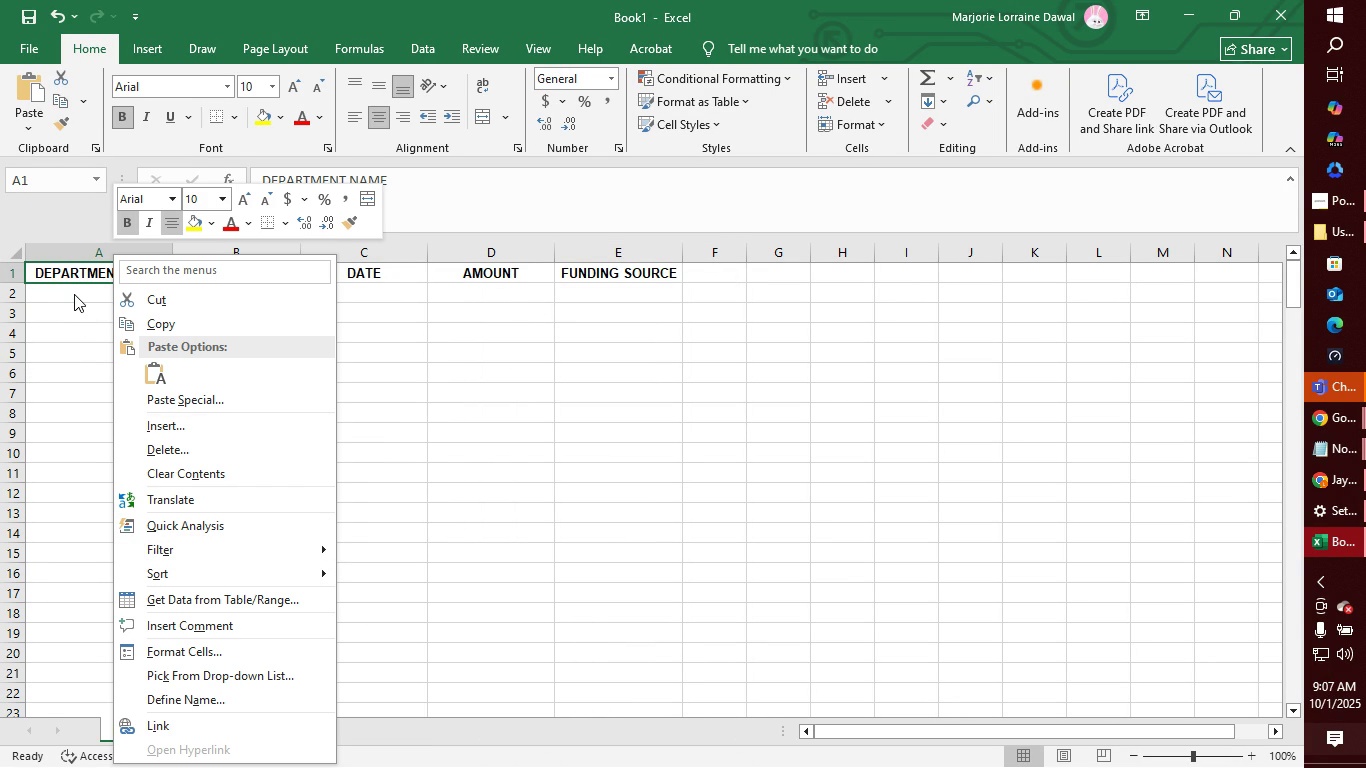 
wait(10.18)
 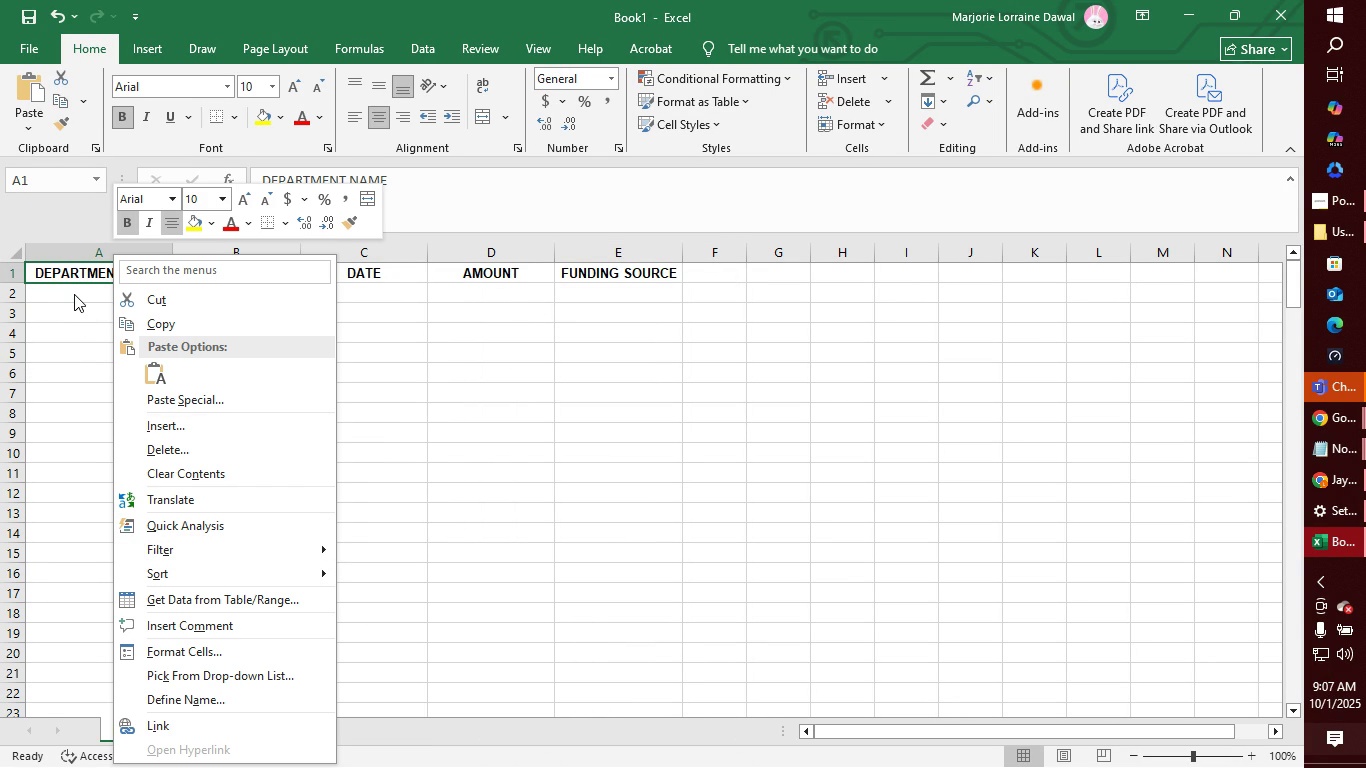 
left_click([29, 17])
 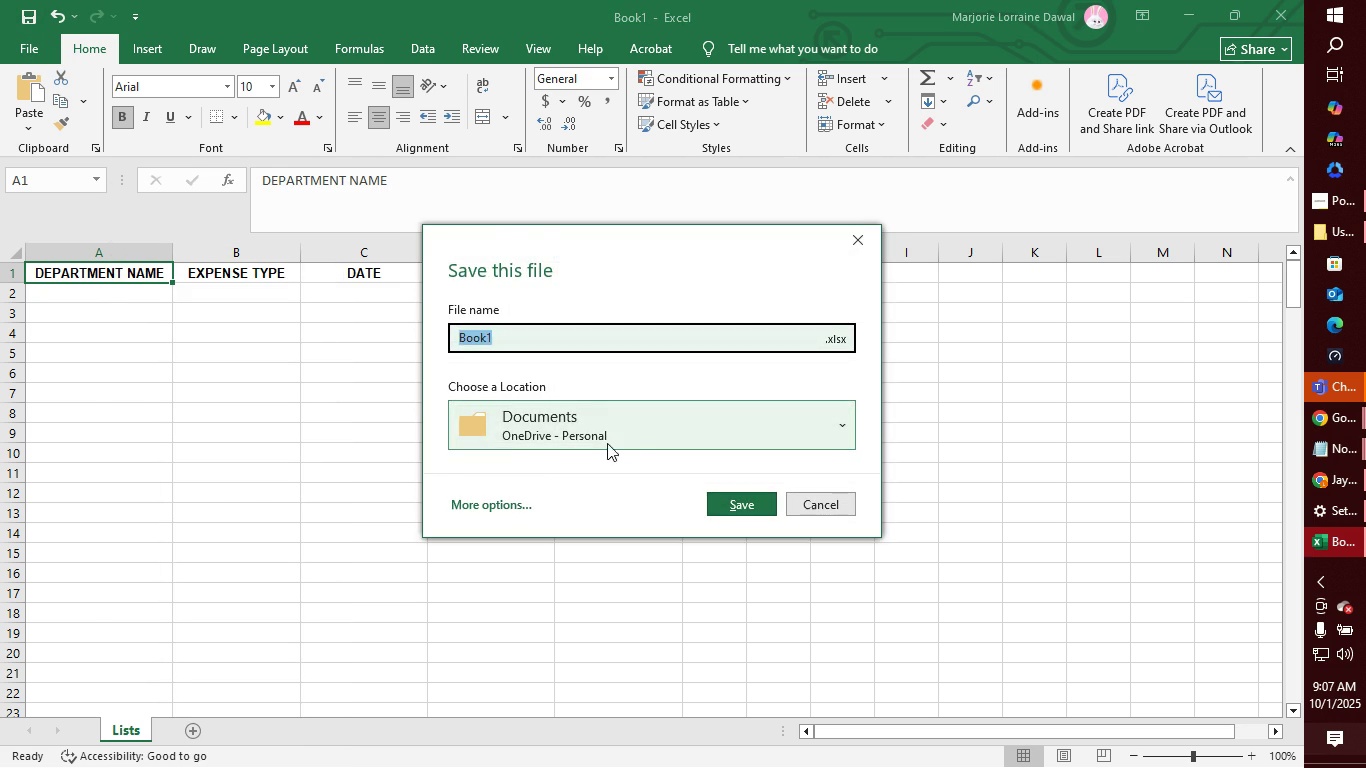 
left_click([640, 429])
 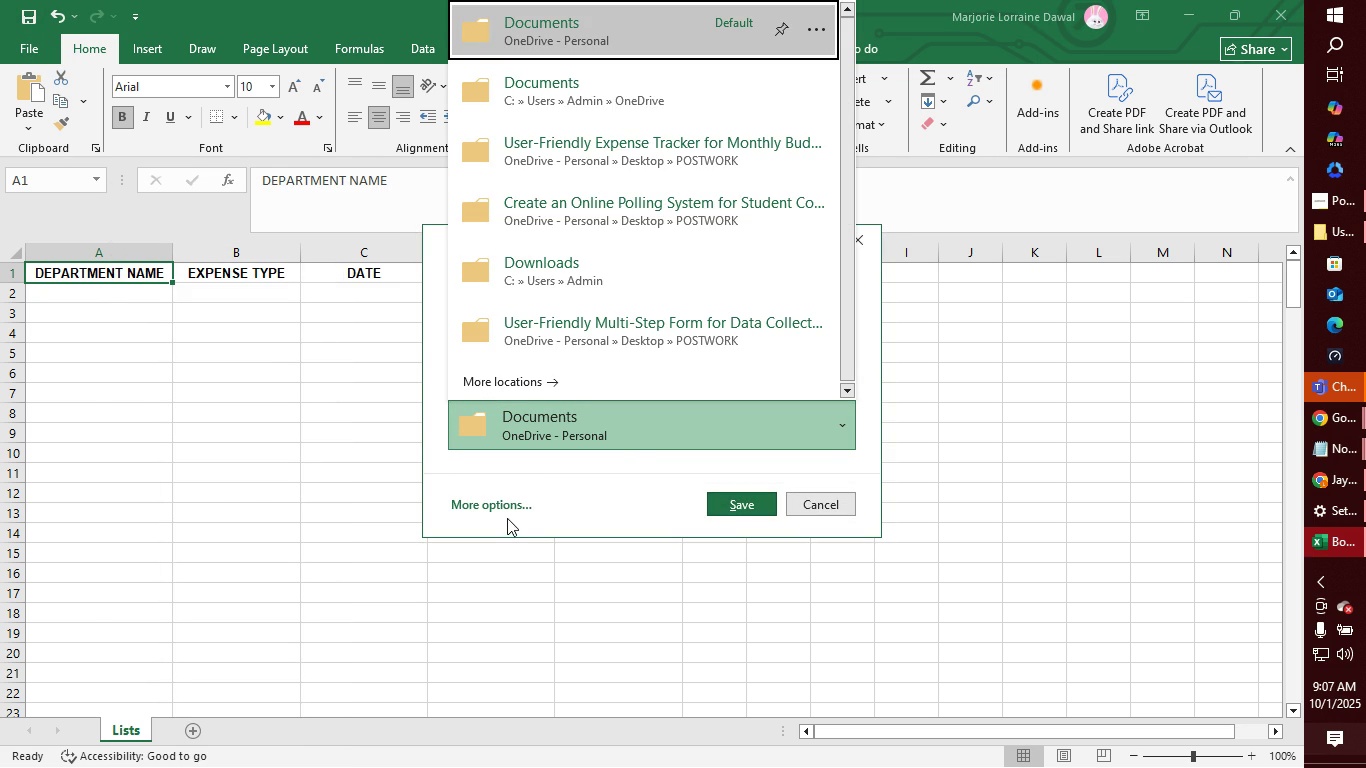 
left_click([508, 505])
 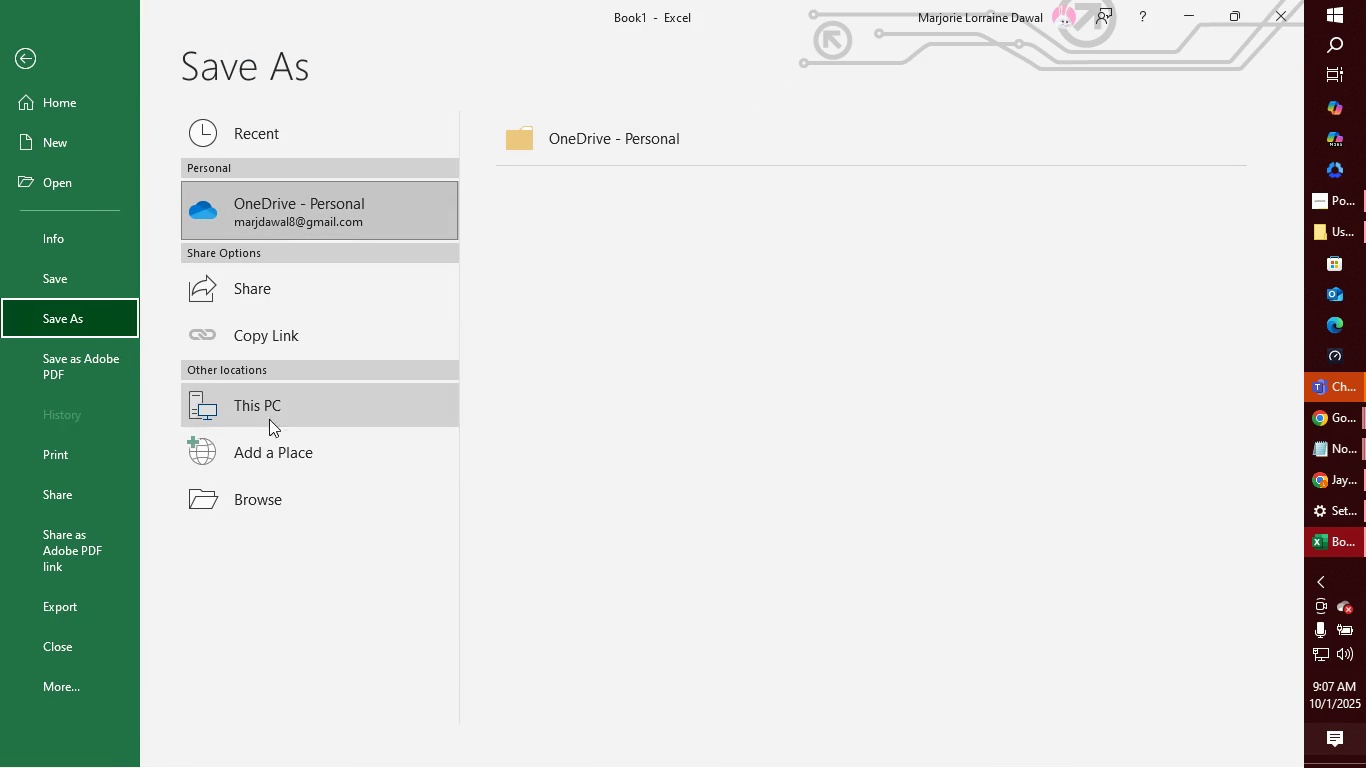 
left_click([257, 486])